 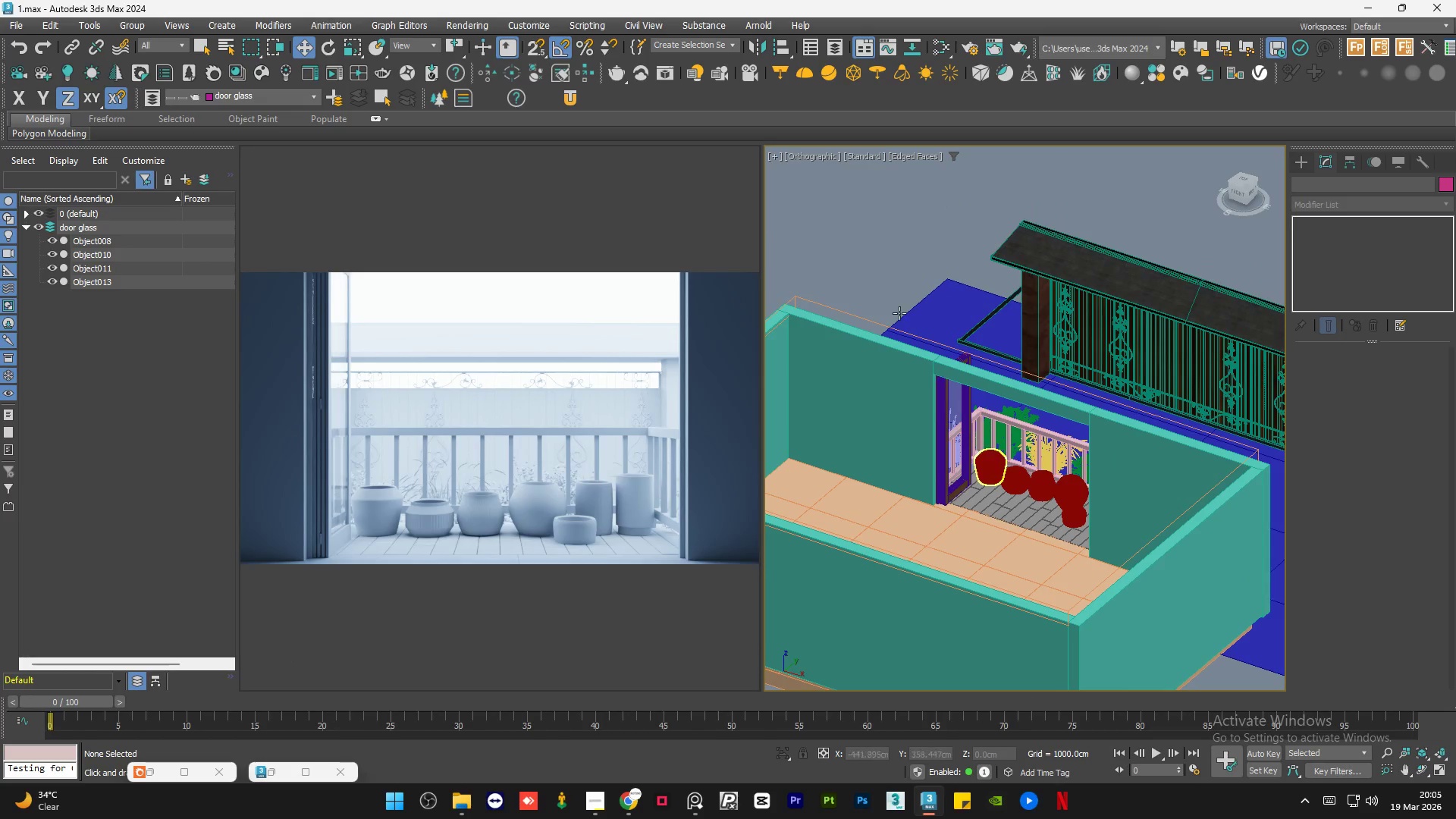 
double_click([891, 281])
 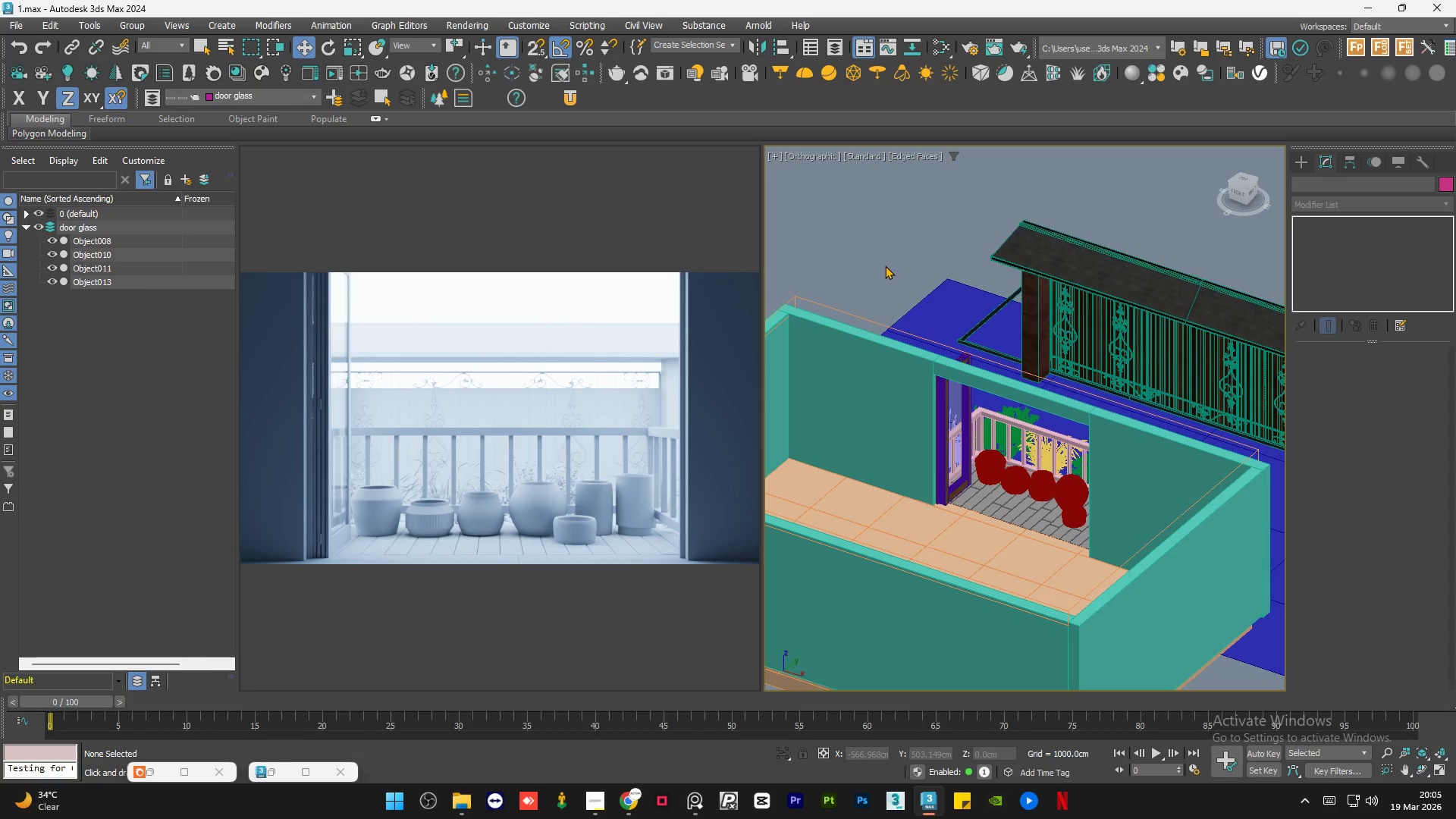 
left_click([885, 265])
 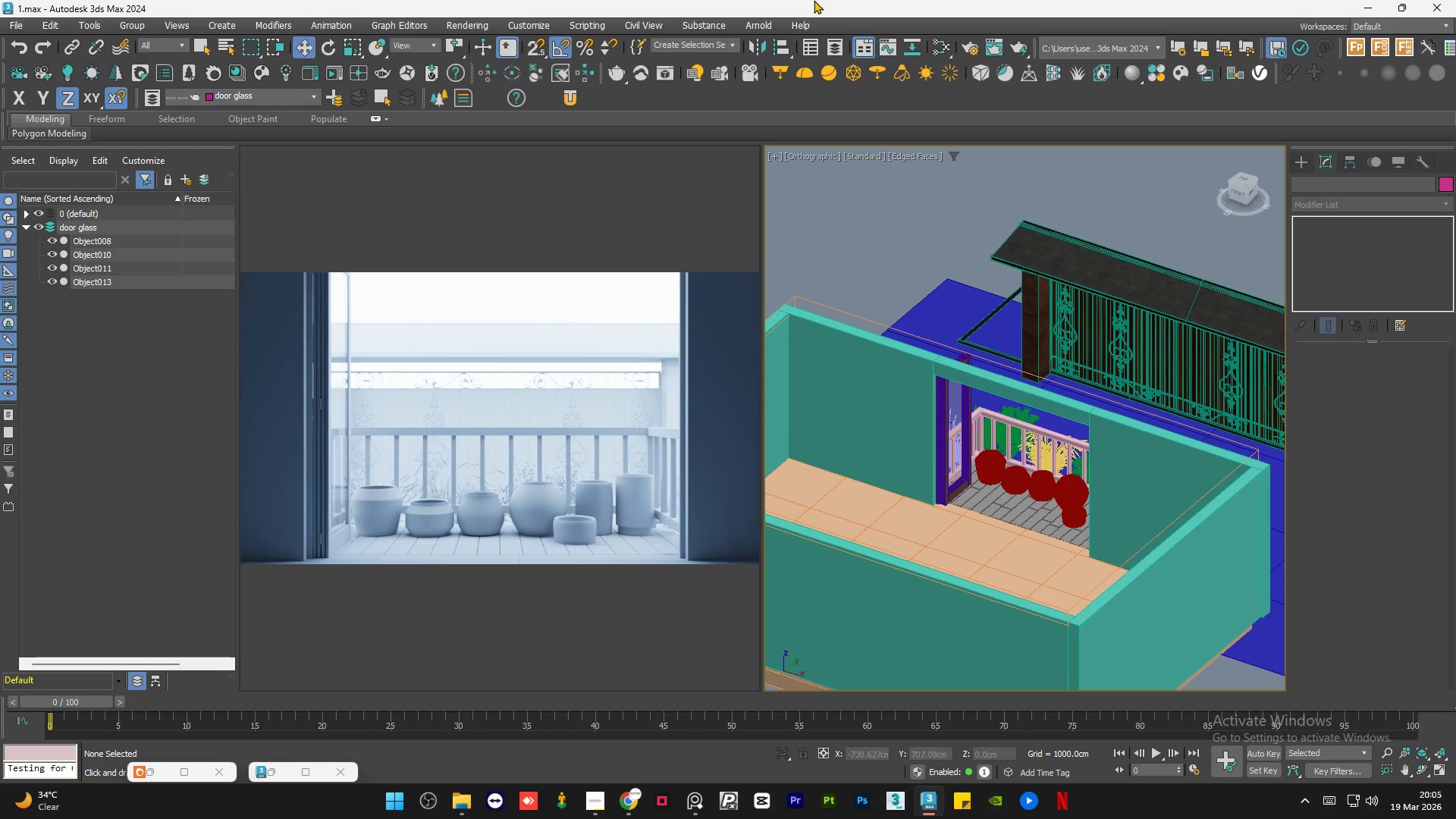 
wait(5.59)
 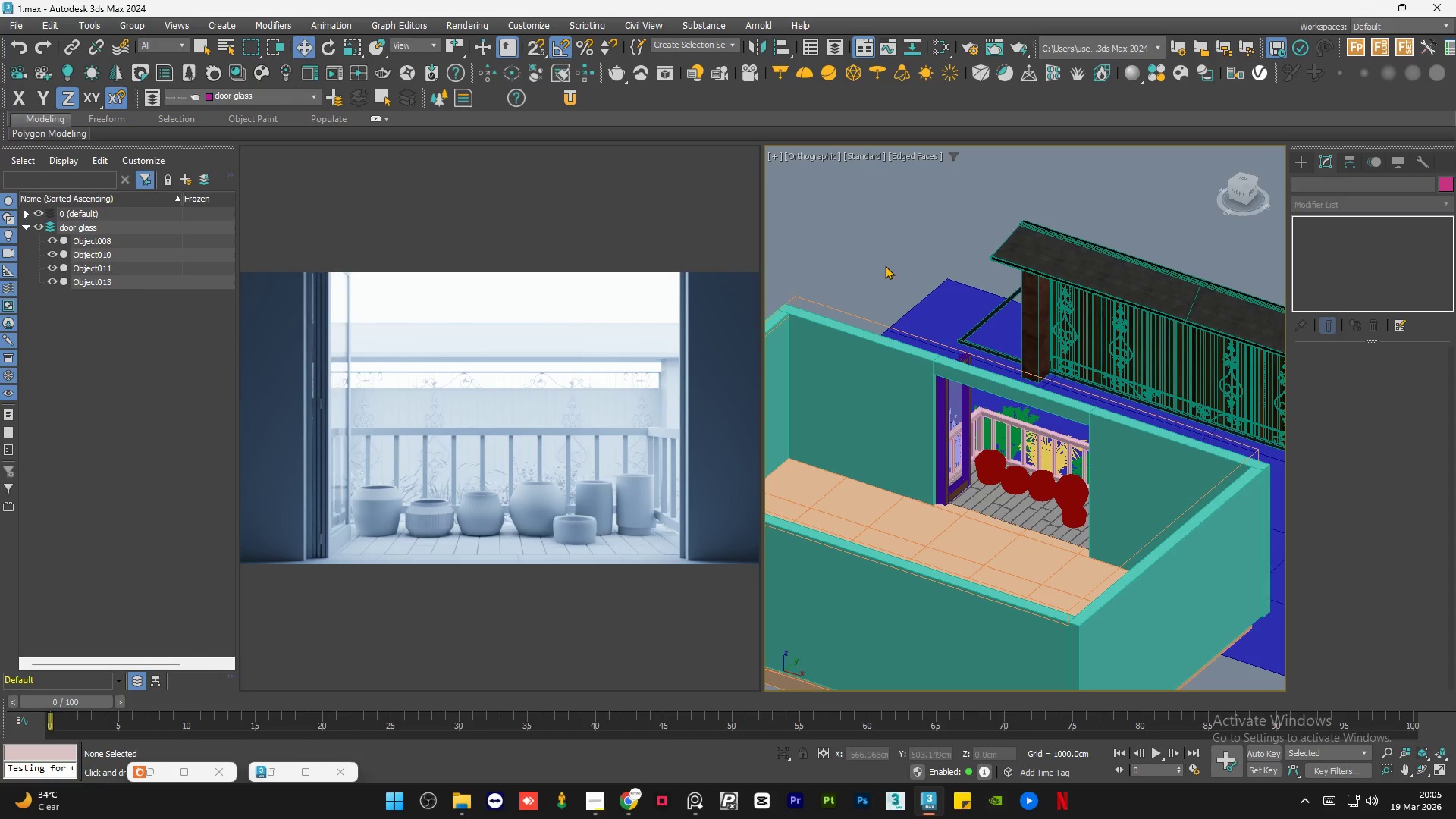 
left_click([919, 232])
 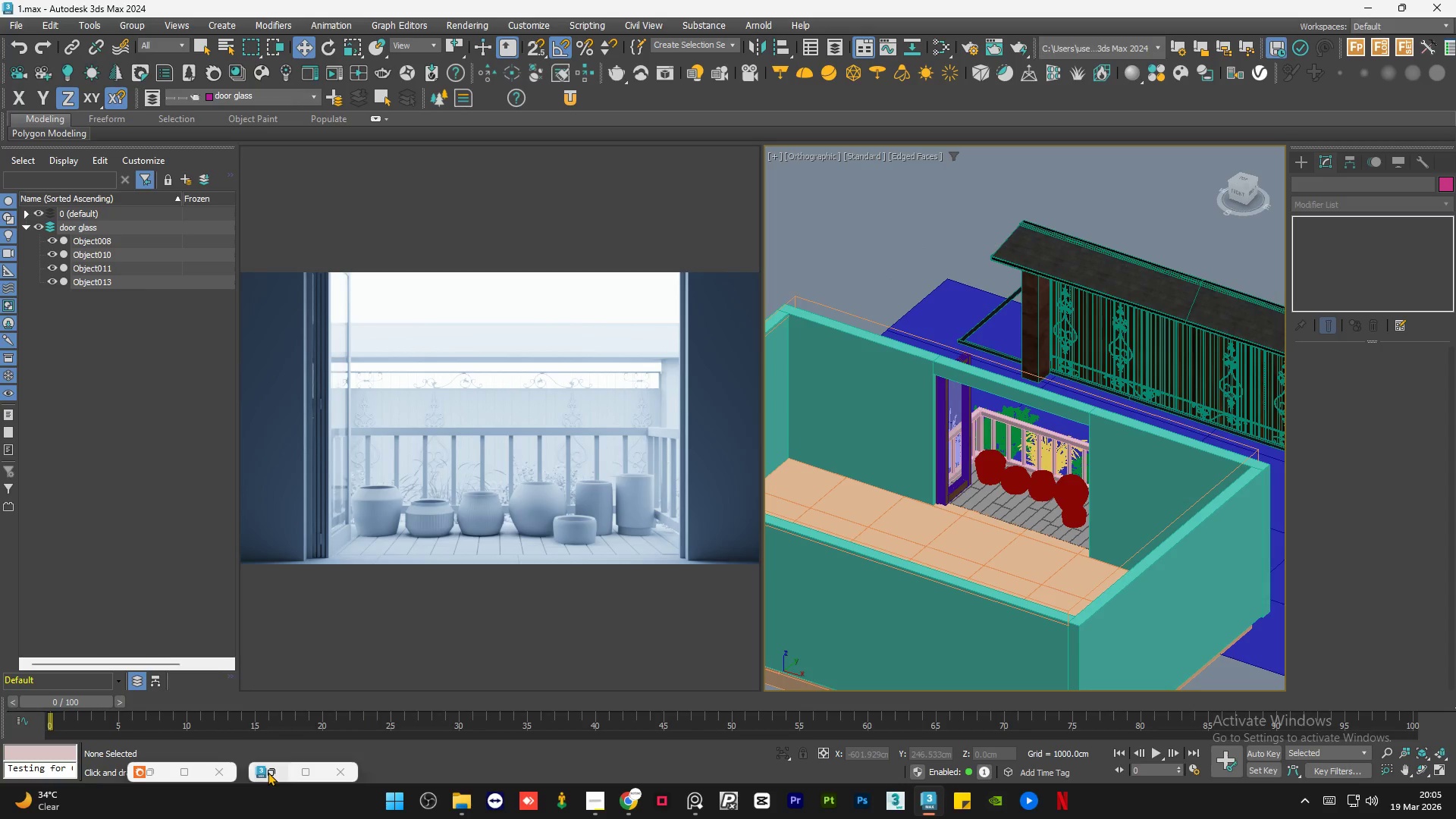 
left_click([275, 769])
 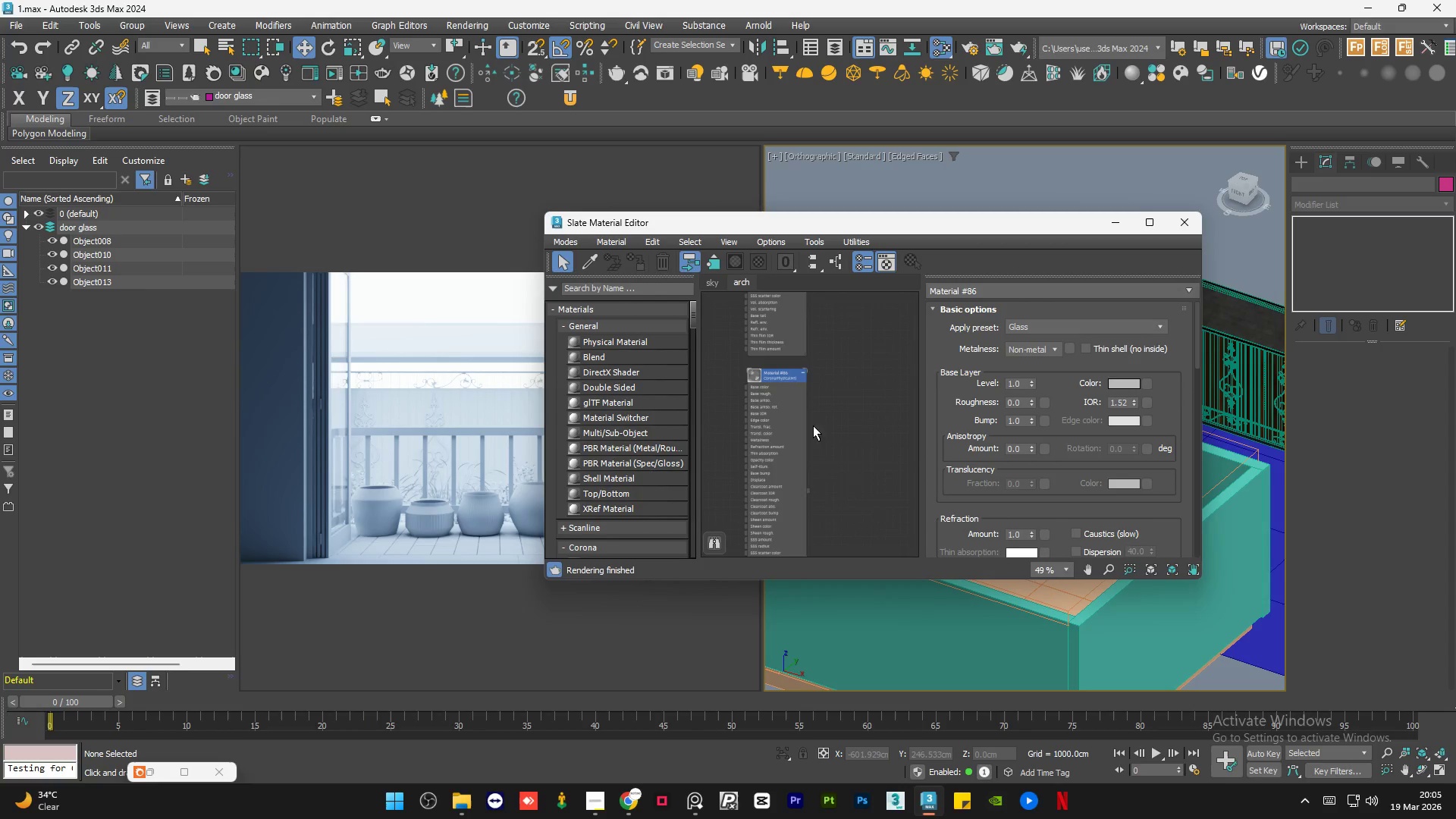 
scroll: coordinate [800, 496], scroll_direction: down, amount: 3.0
 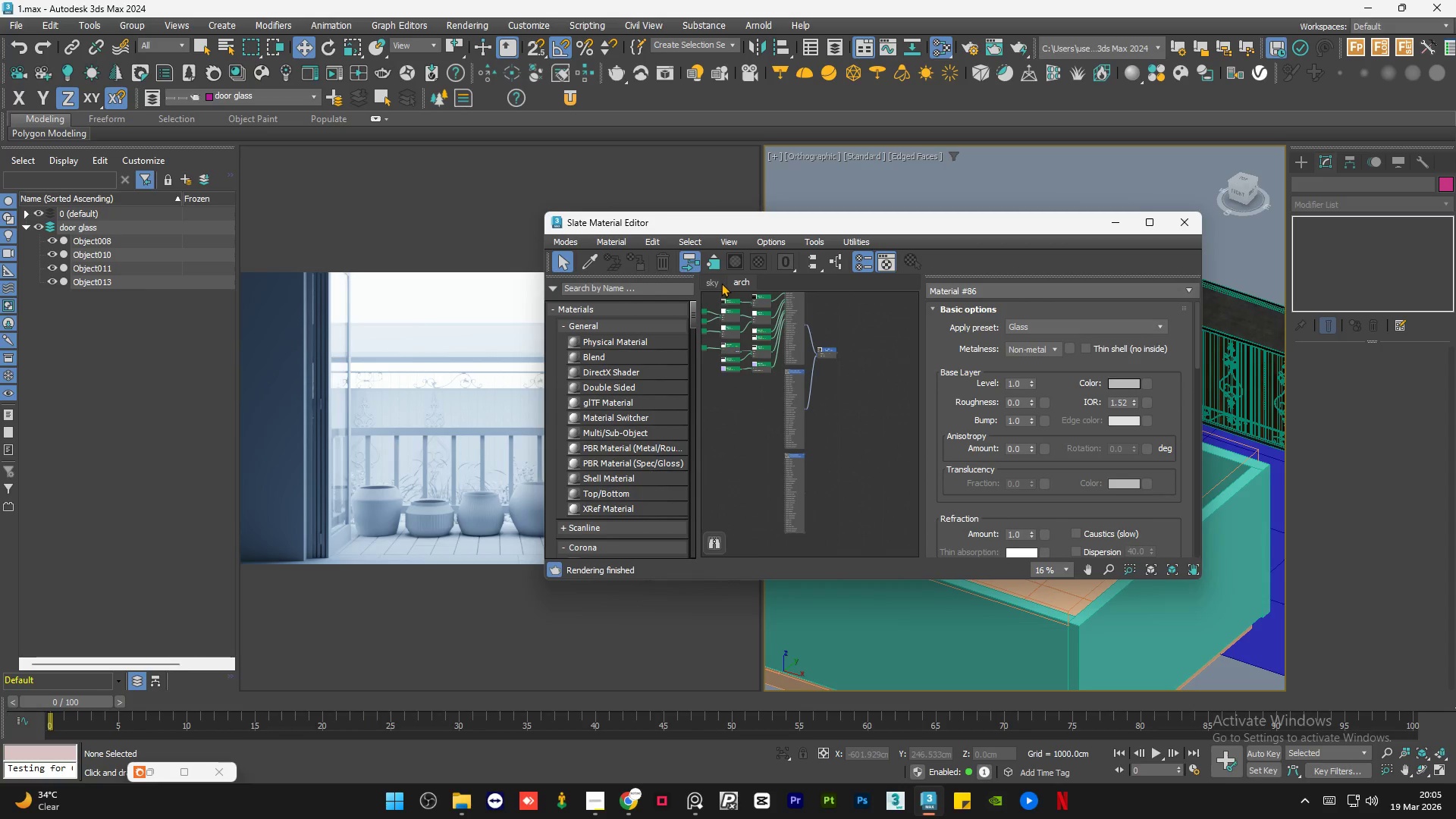 
left_click([721, 283])
 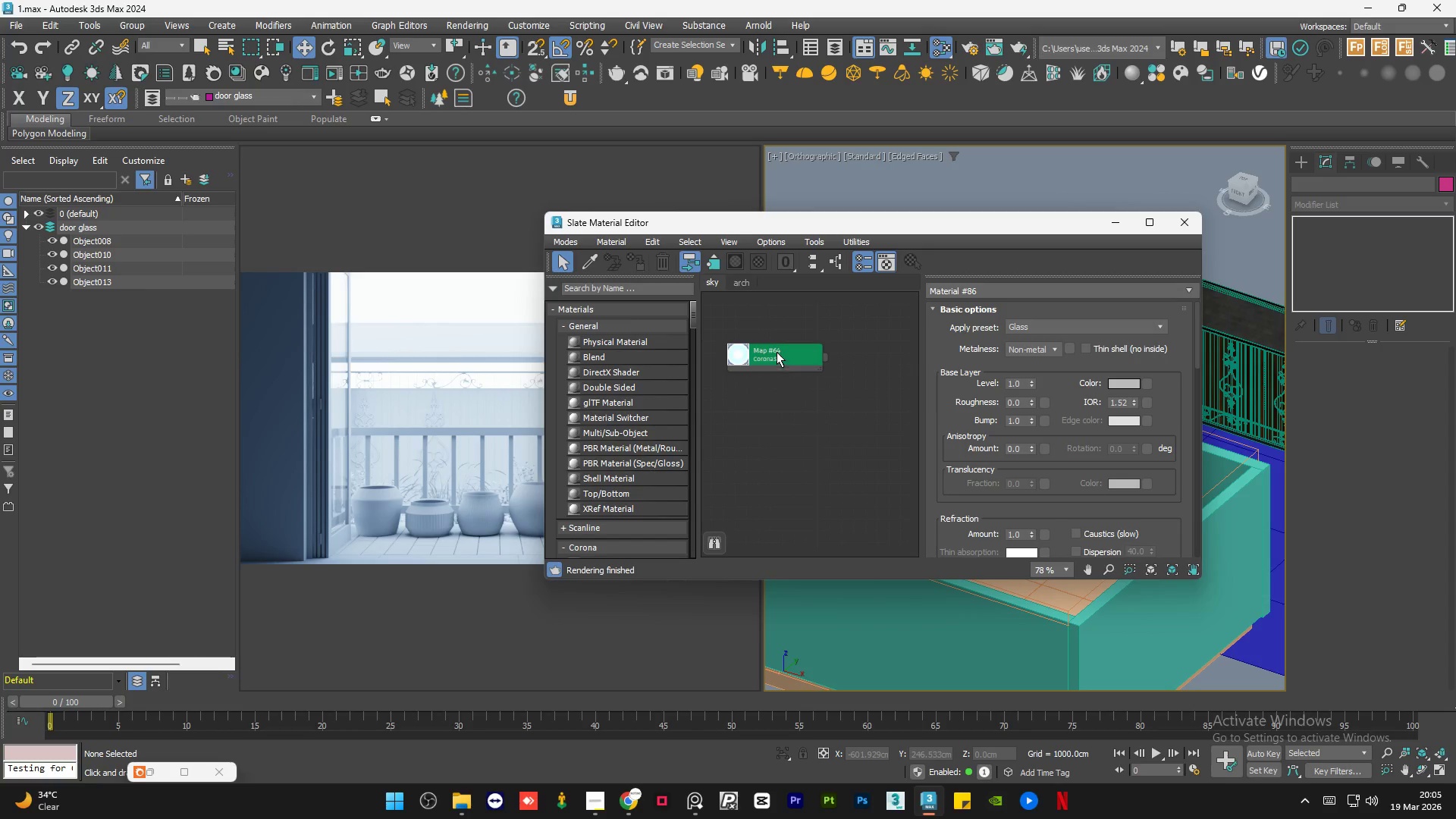 
double_click([777, 351])